 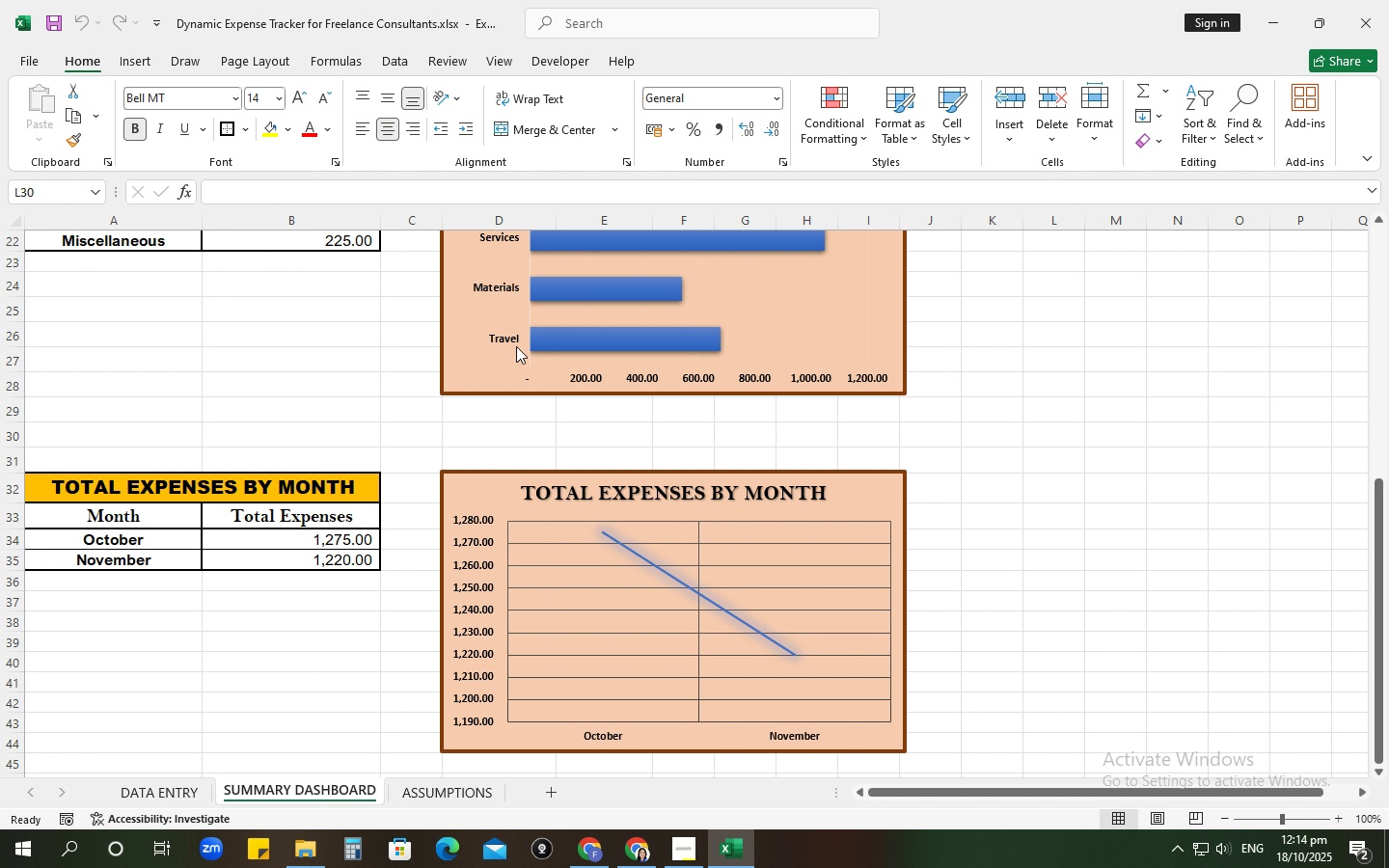 
key(Control+O)
 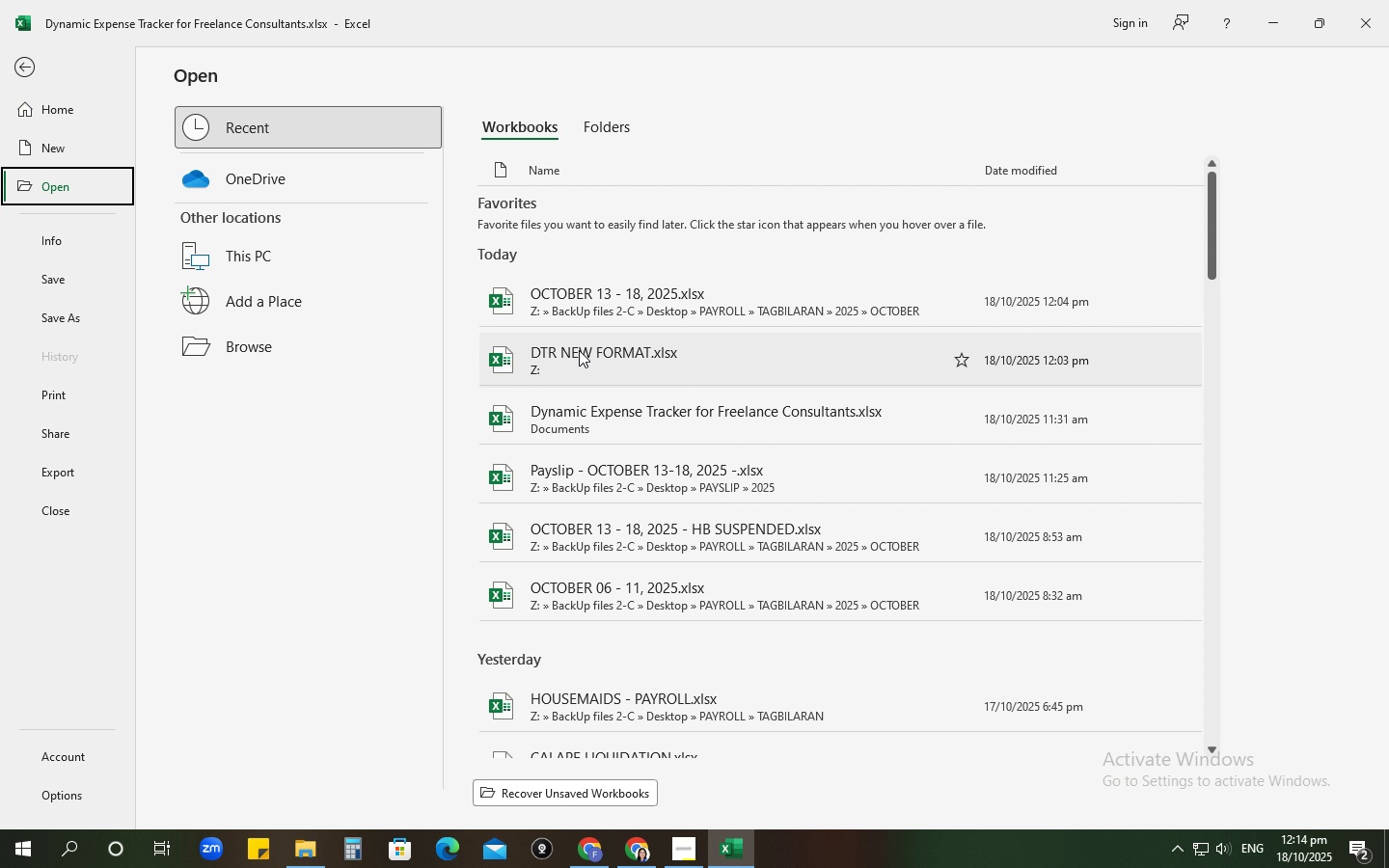 
left_click([578, 357])
 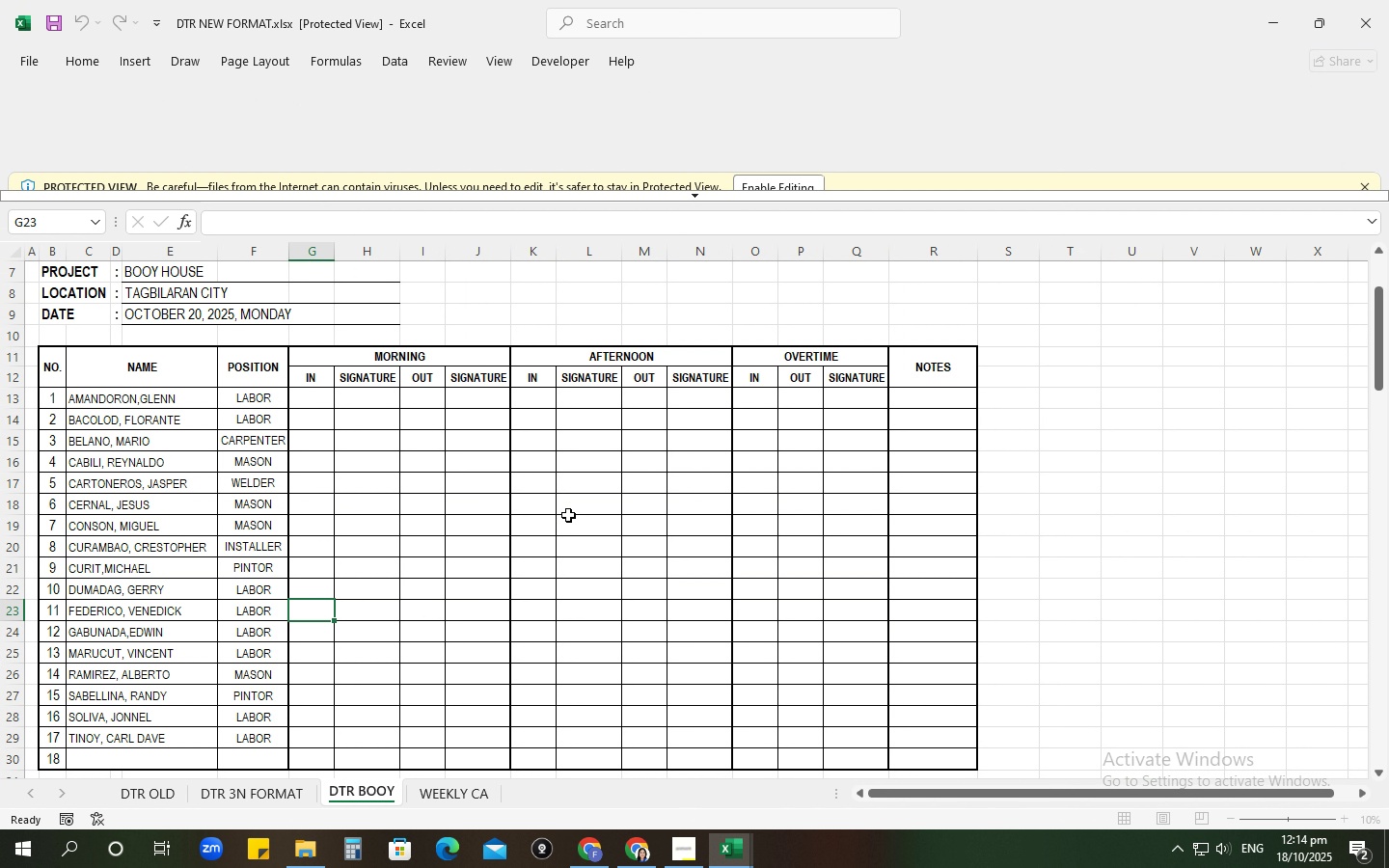 
scroll: coordinate [568, 515], scroll_direction: up, amount: 4.0
 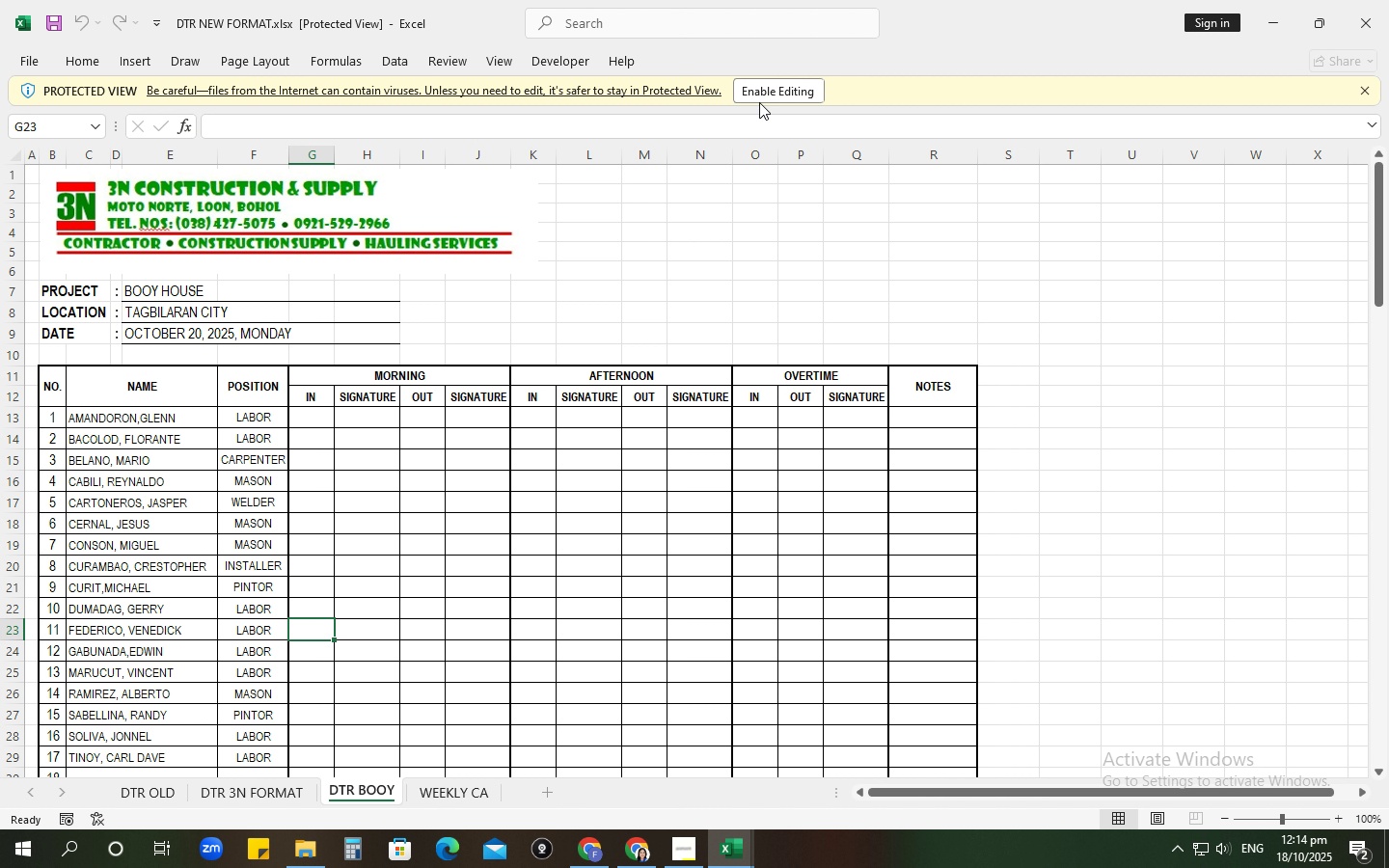 
left_click([757, 91])
 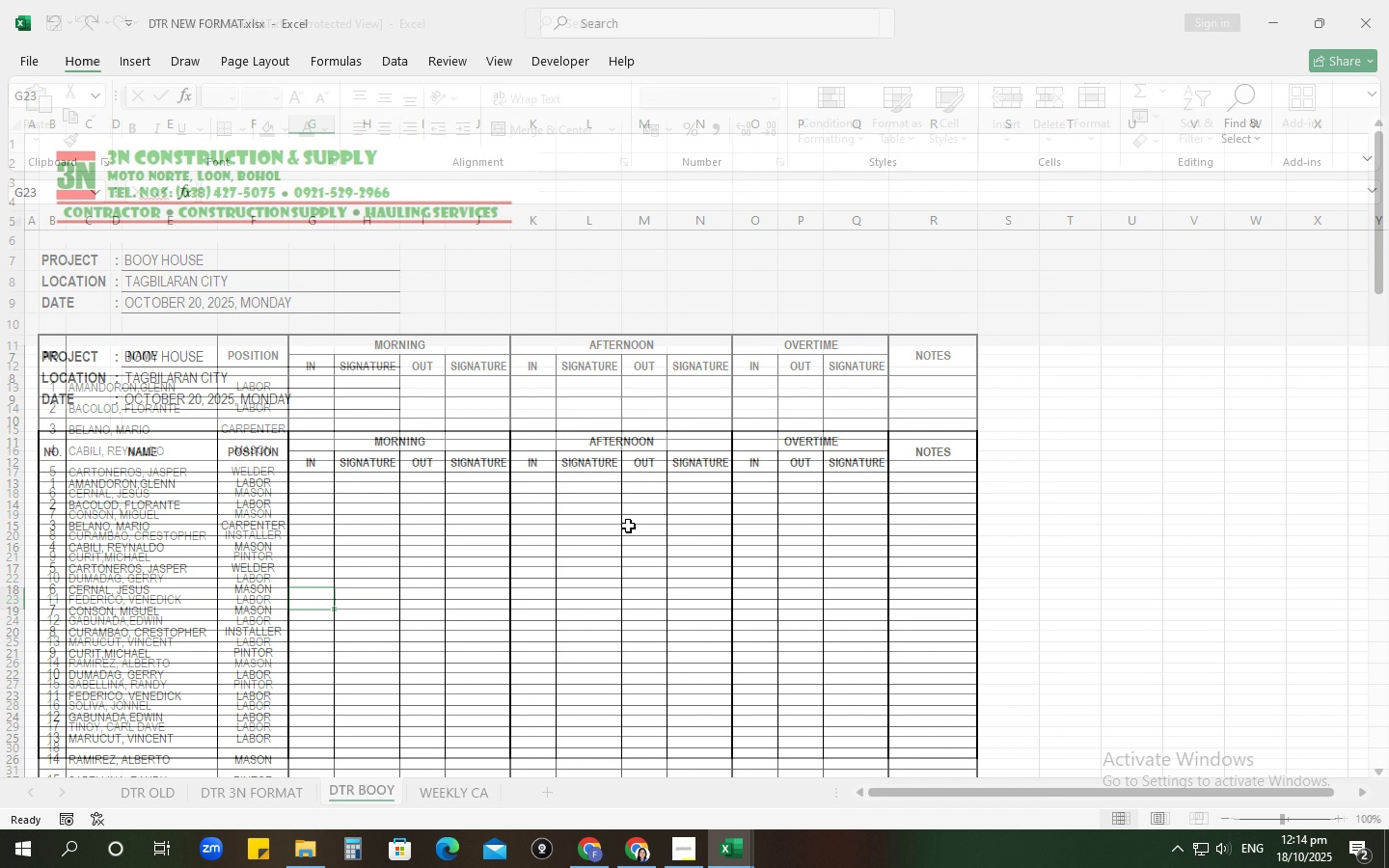 
scroll: coordinate [621, 516], scroll_direction: down, amount: 5.0
 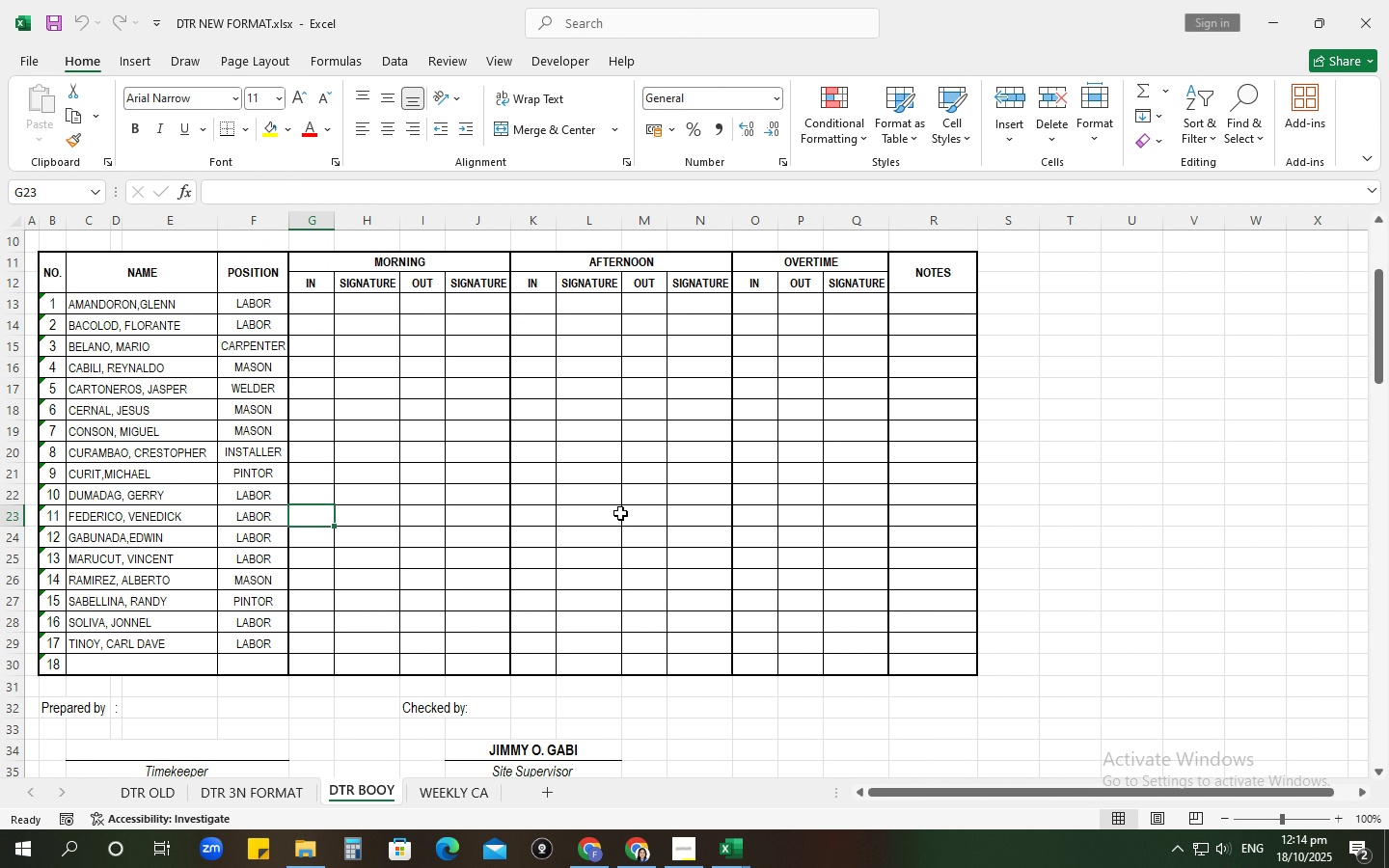 
scroll: coordinate [620, 513], scroll_direction: up, amount: 4.0
 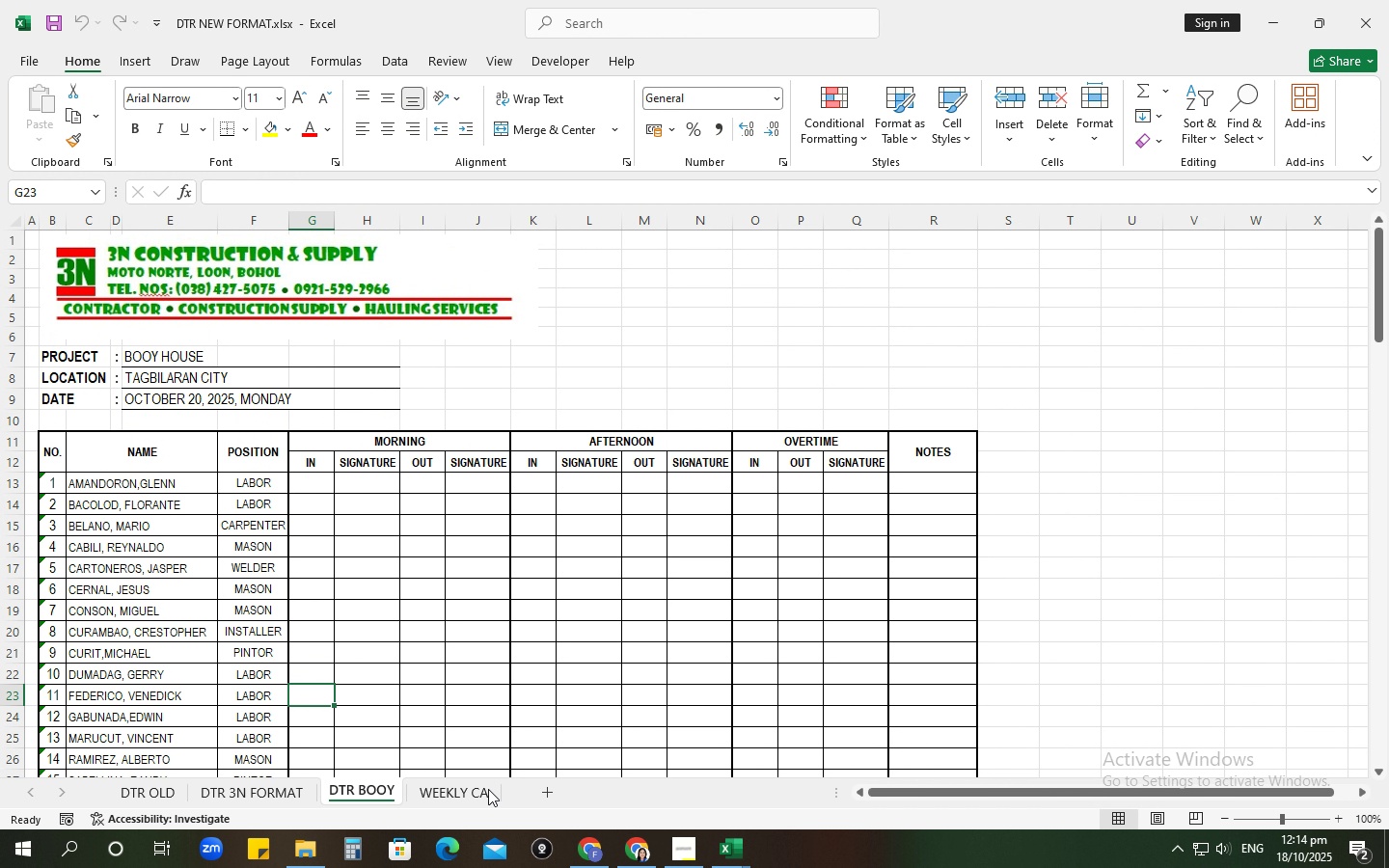 
left_click([470, 800])
 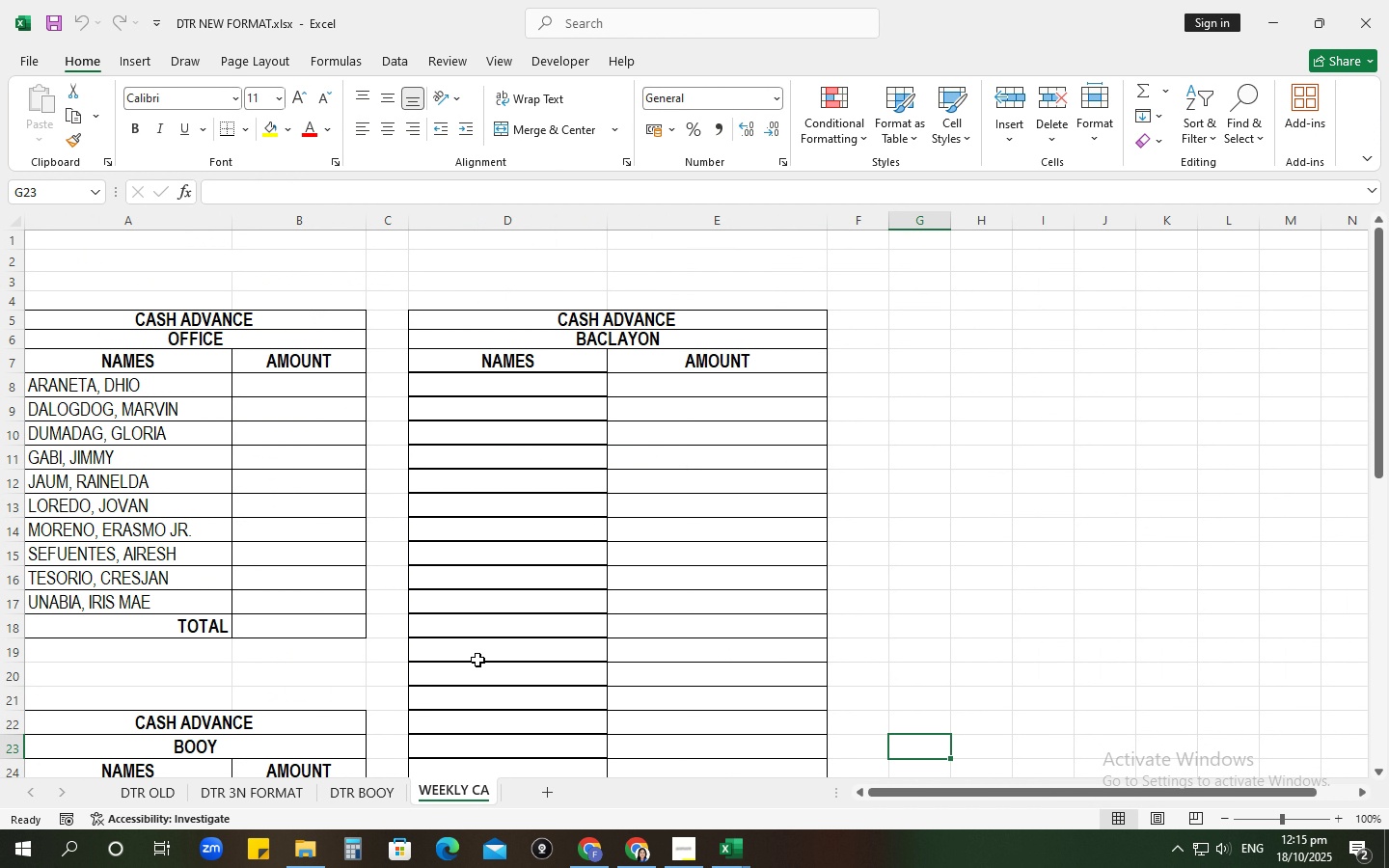 
scroll: coordinate [477, 660], scroll_direction: down, amount: 2.0
 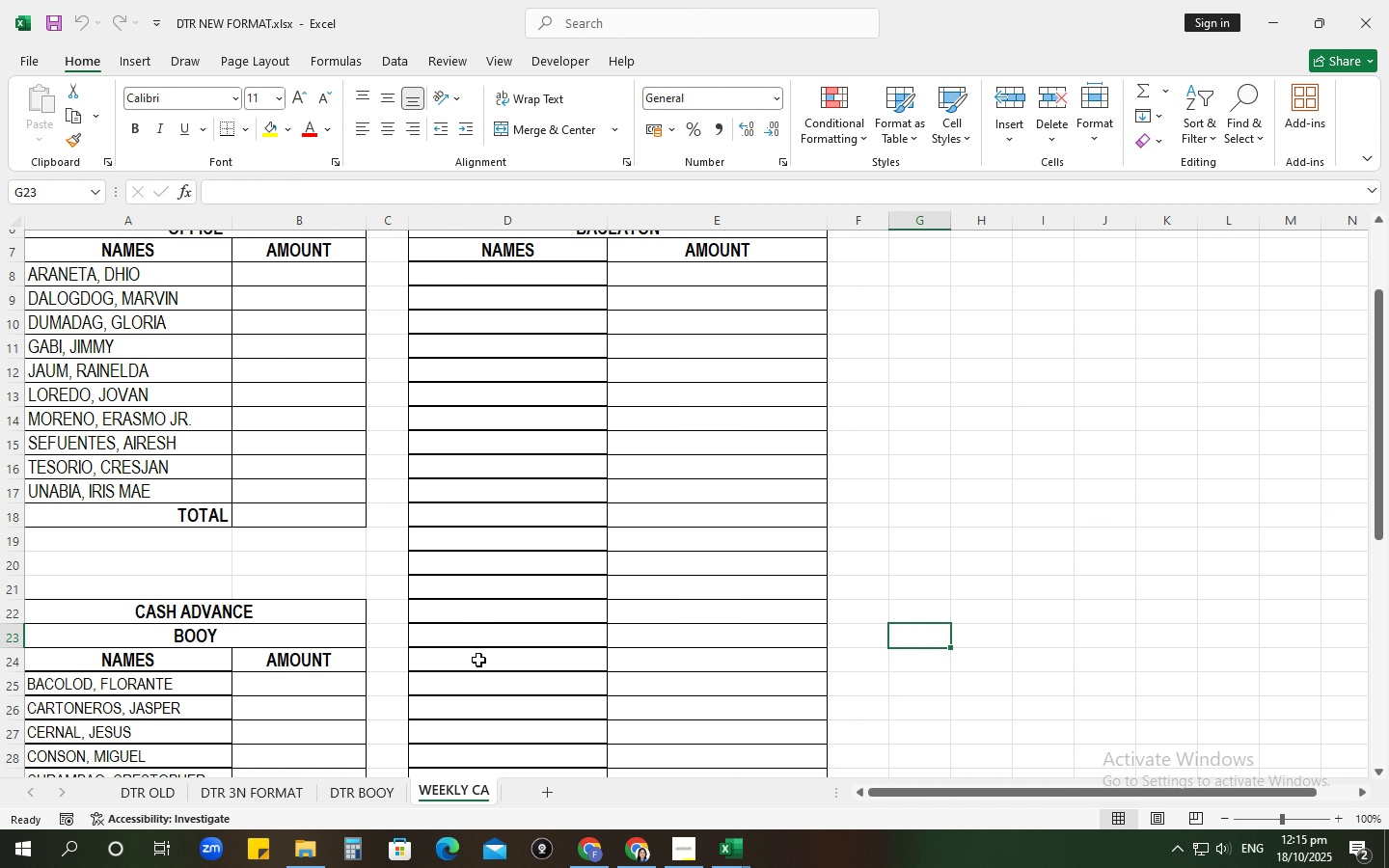 
scroll: coordinate [478, 660], scroll_direction: up, amount: 2.0
 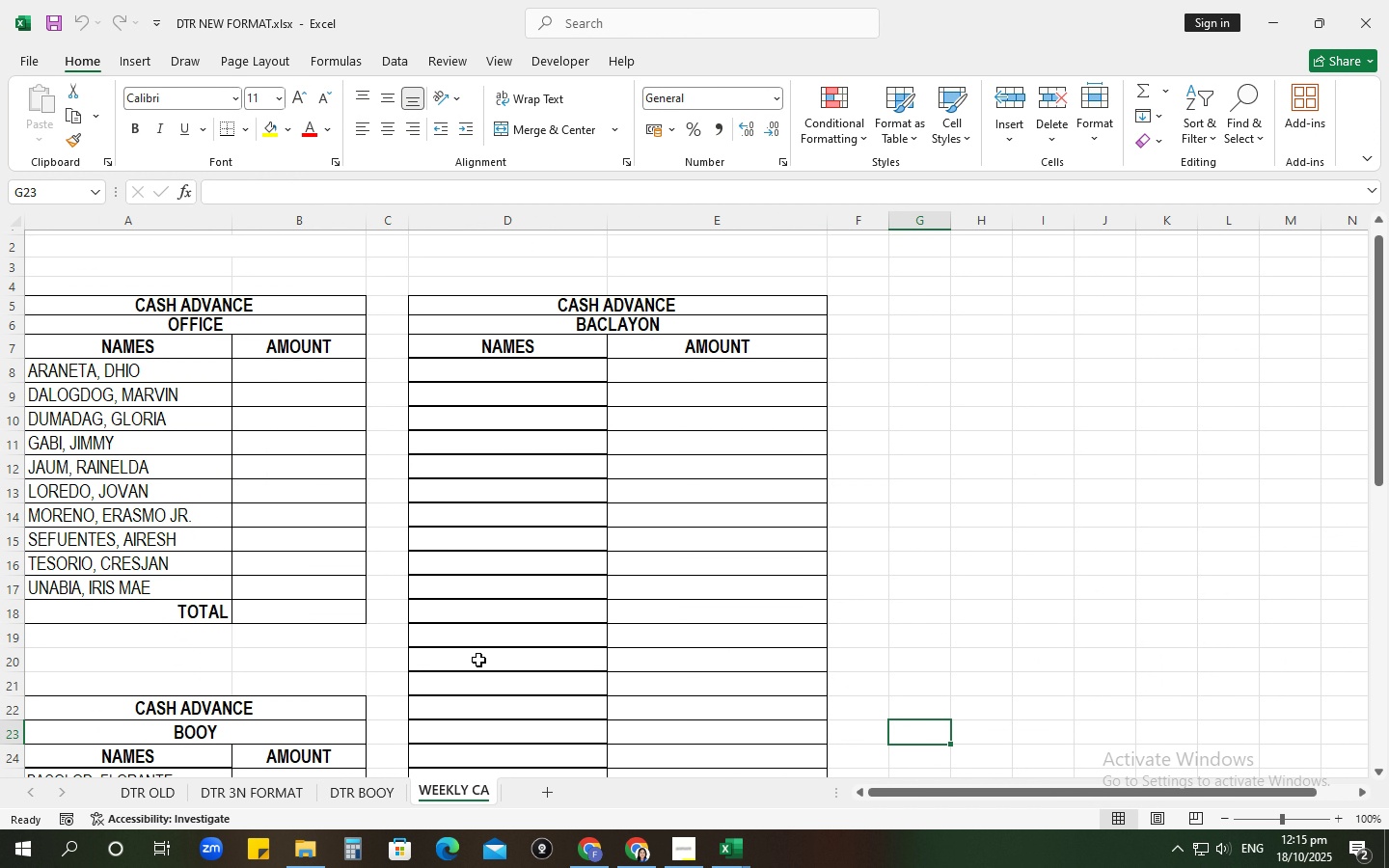 
scroll: coordinate [478, 660], scroll_direction: down, amount: 12.0
 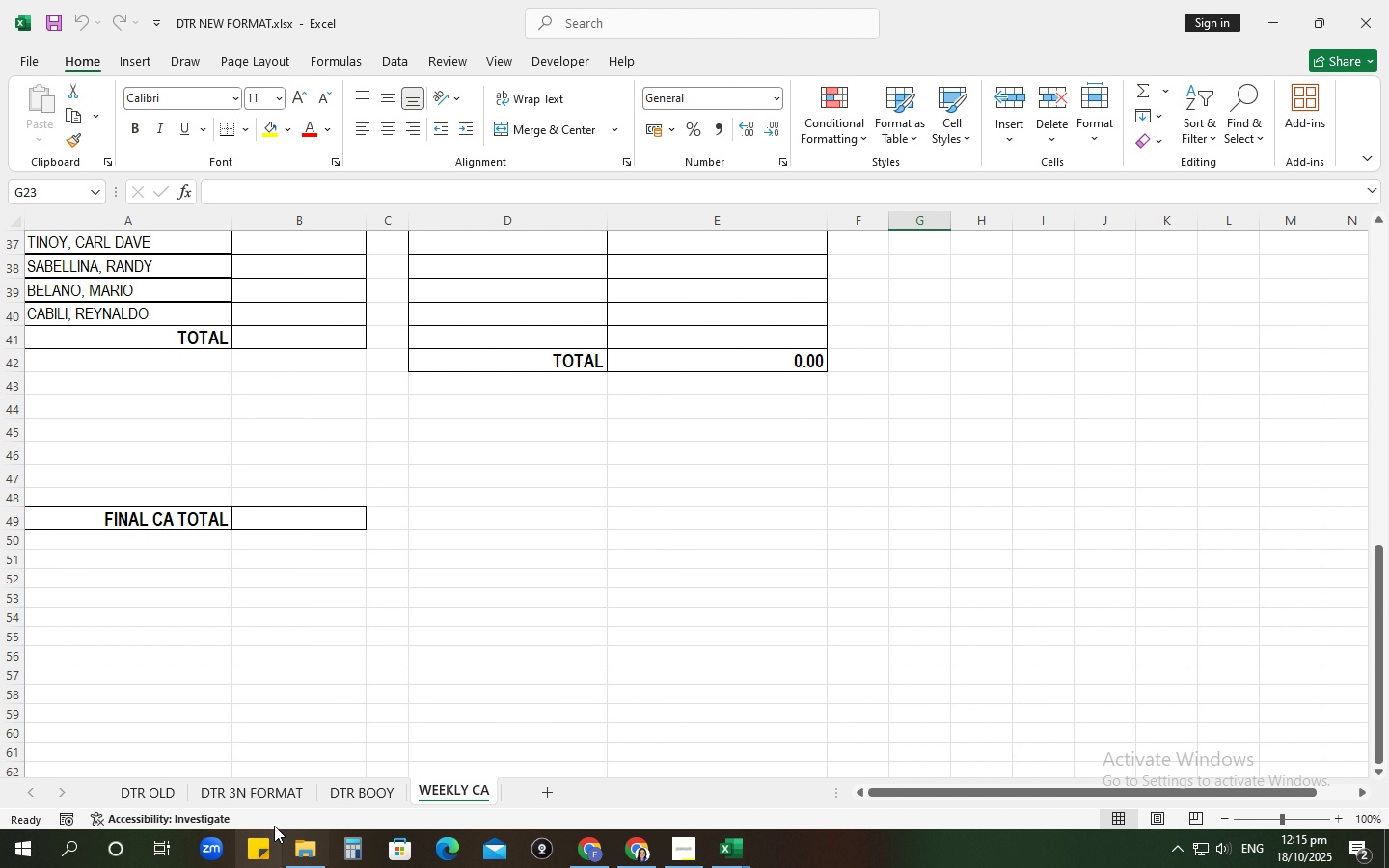 
left_click([254, 786])
 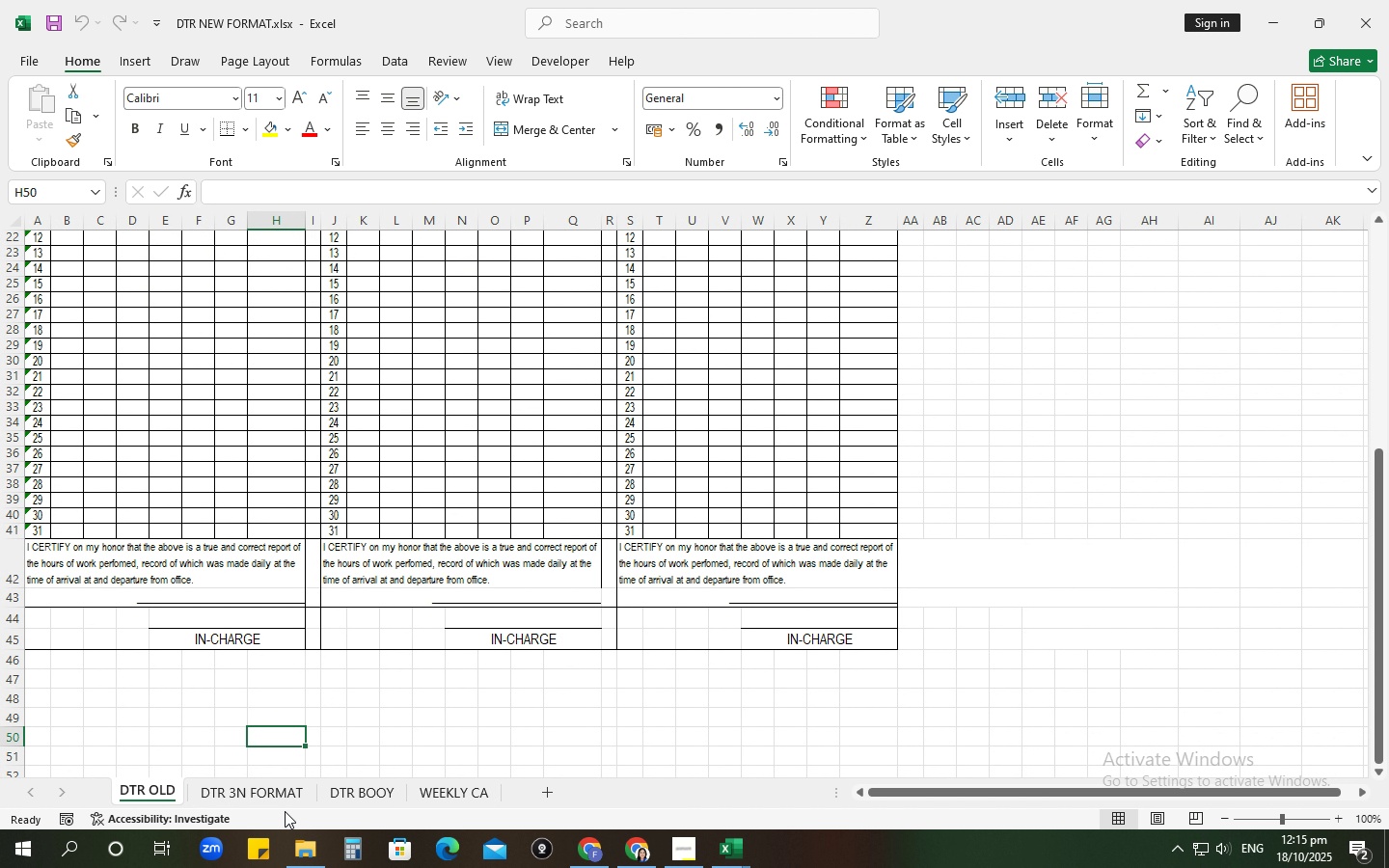 
double_click([285, 810])
 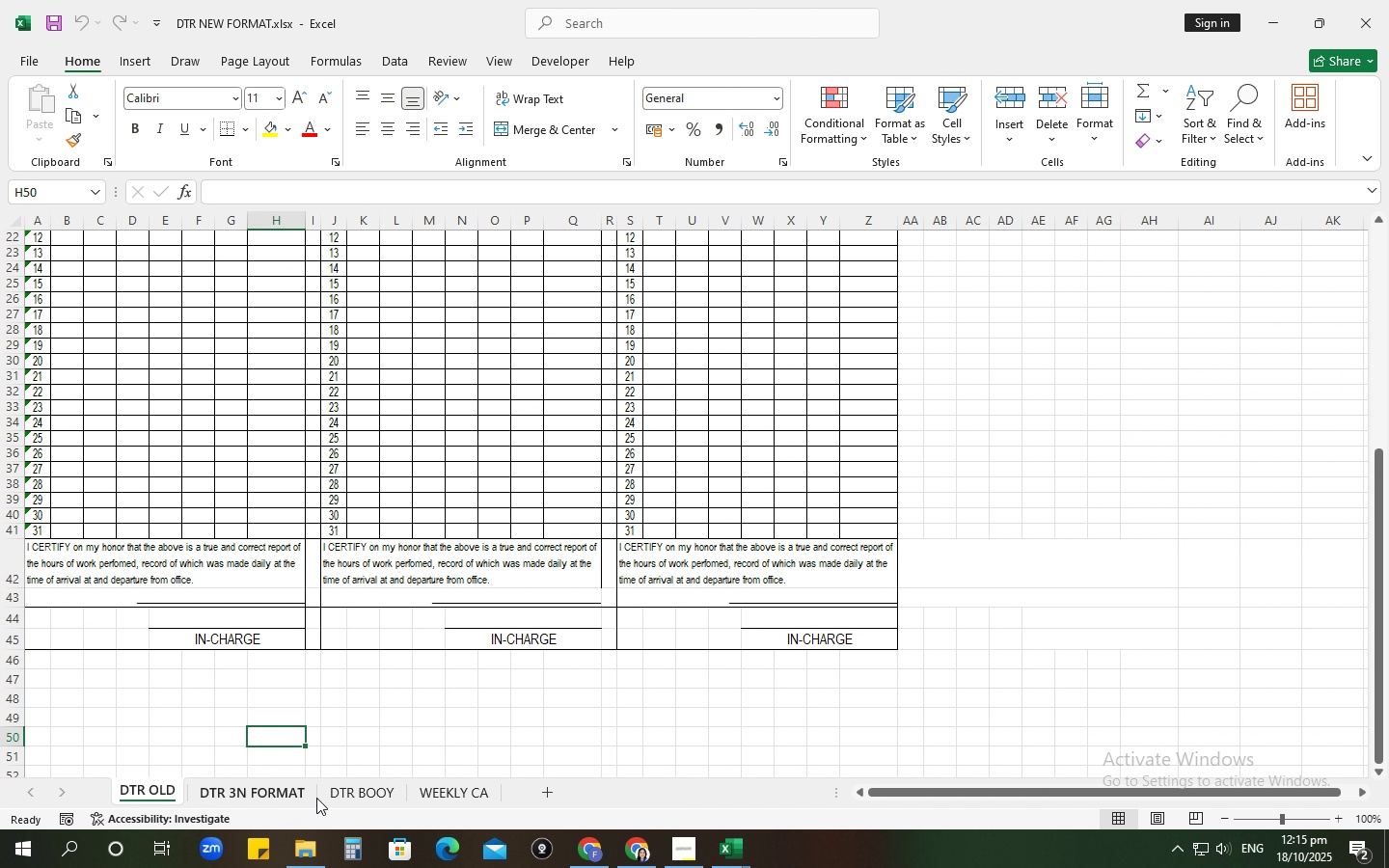 
left_click([316, 798])
 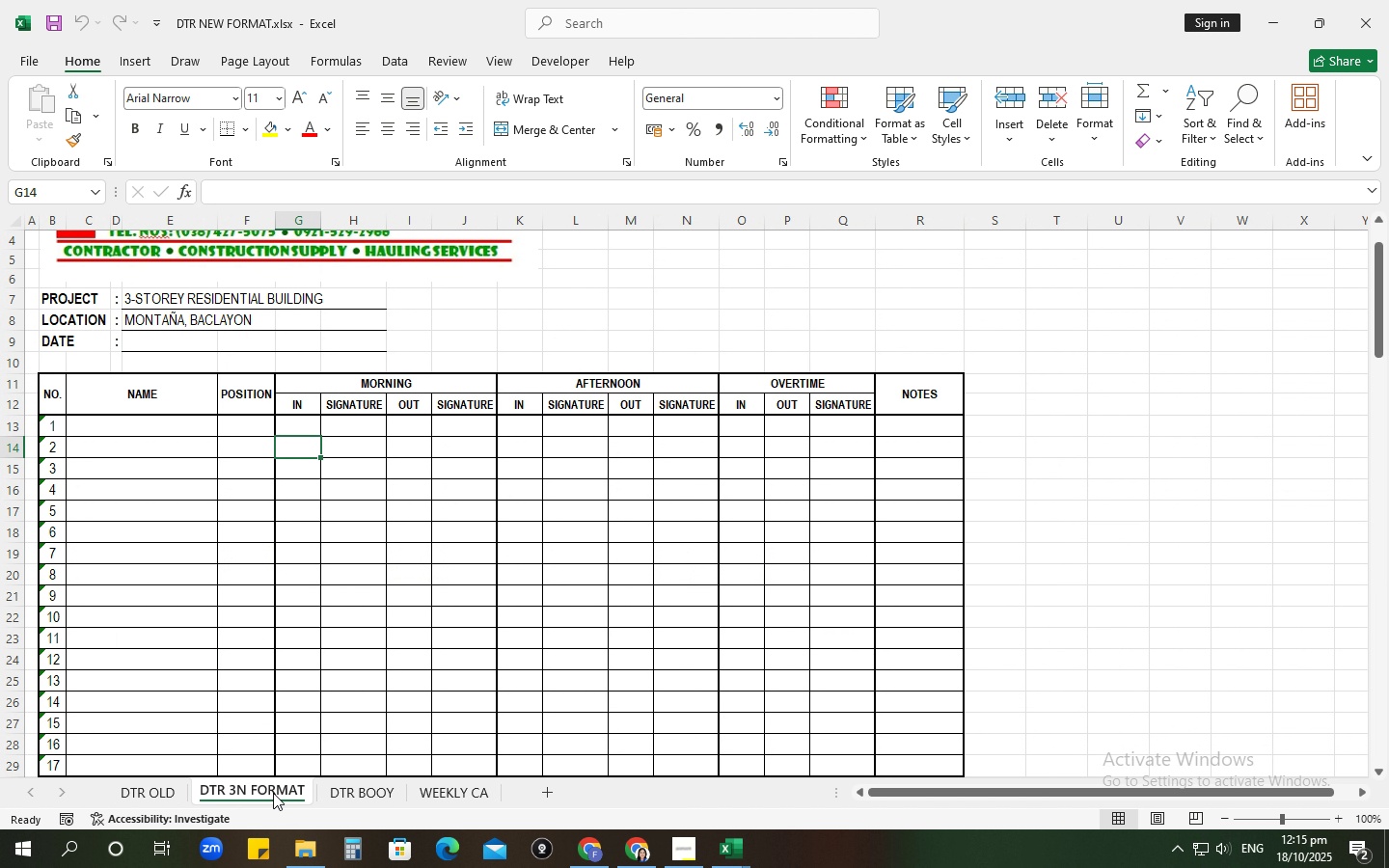 
left_click_drag(start_coordinate=[273, 793], to_coordinate=[281, 800])
 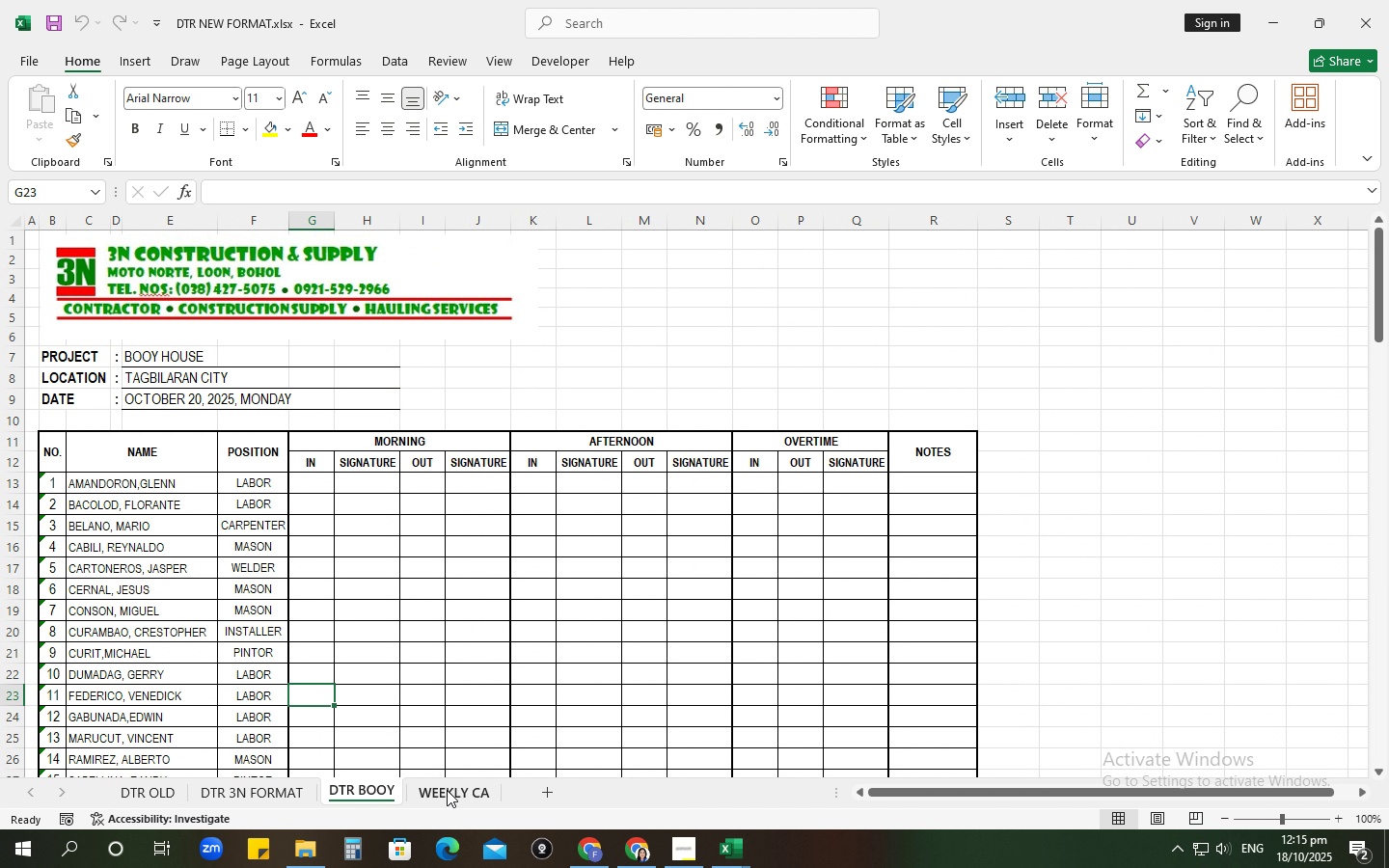 
triple_click([447, 790])
 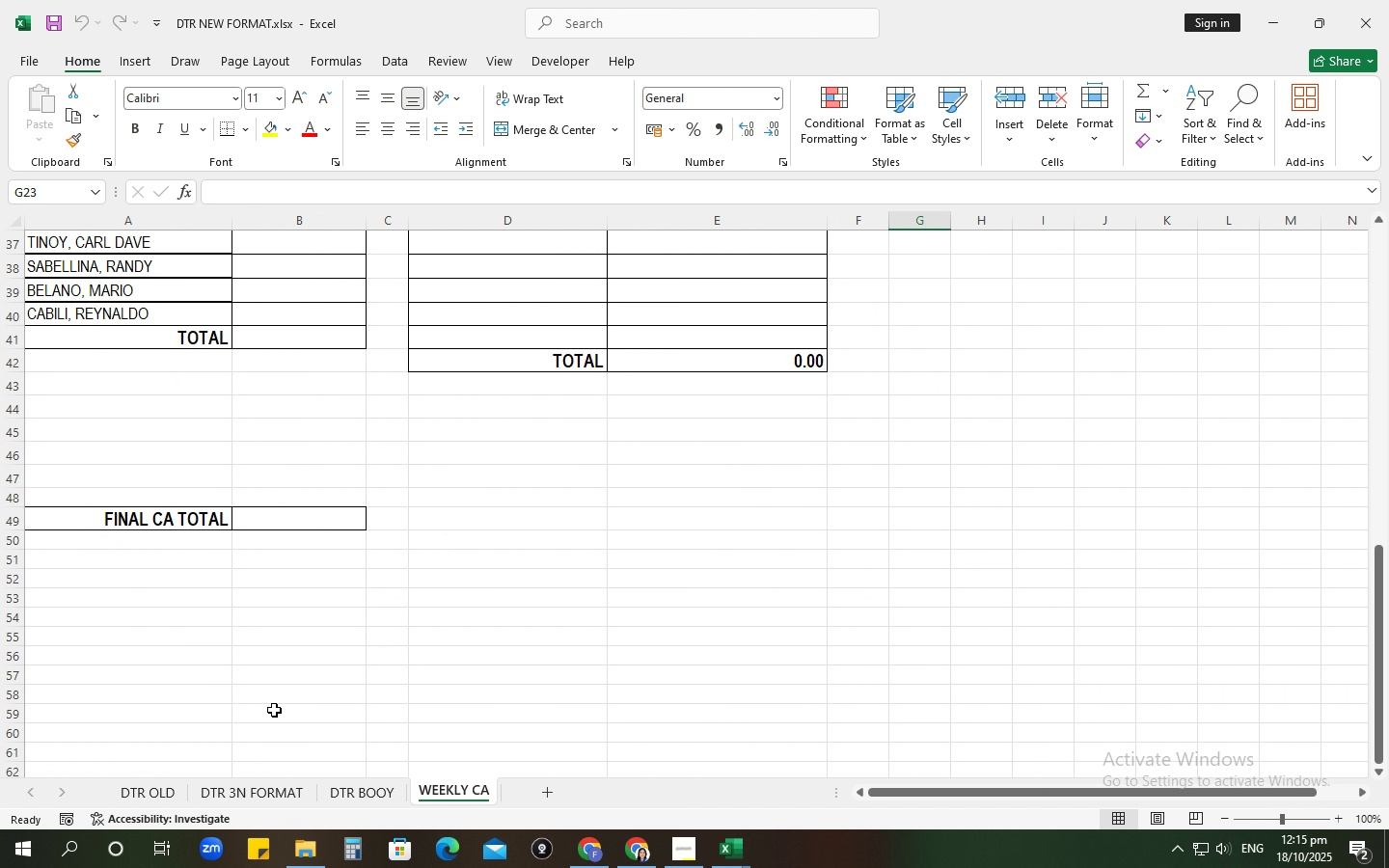 
scroll: coordinate [275, 699], scroll_direction: up, amount: 4.0
 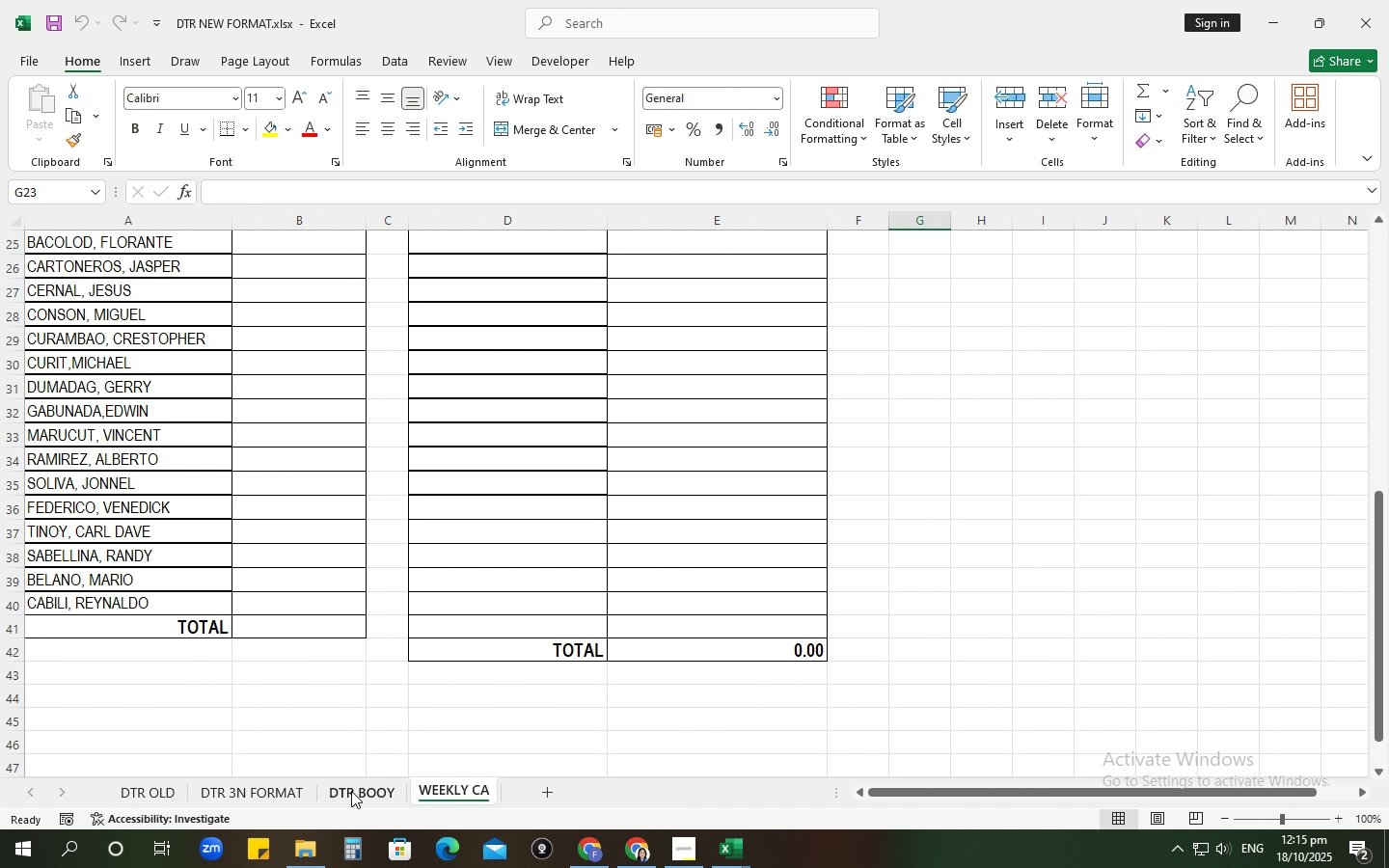 
left_click([351, 791])
 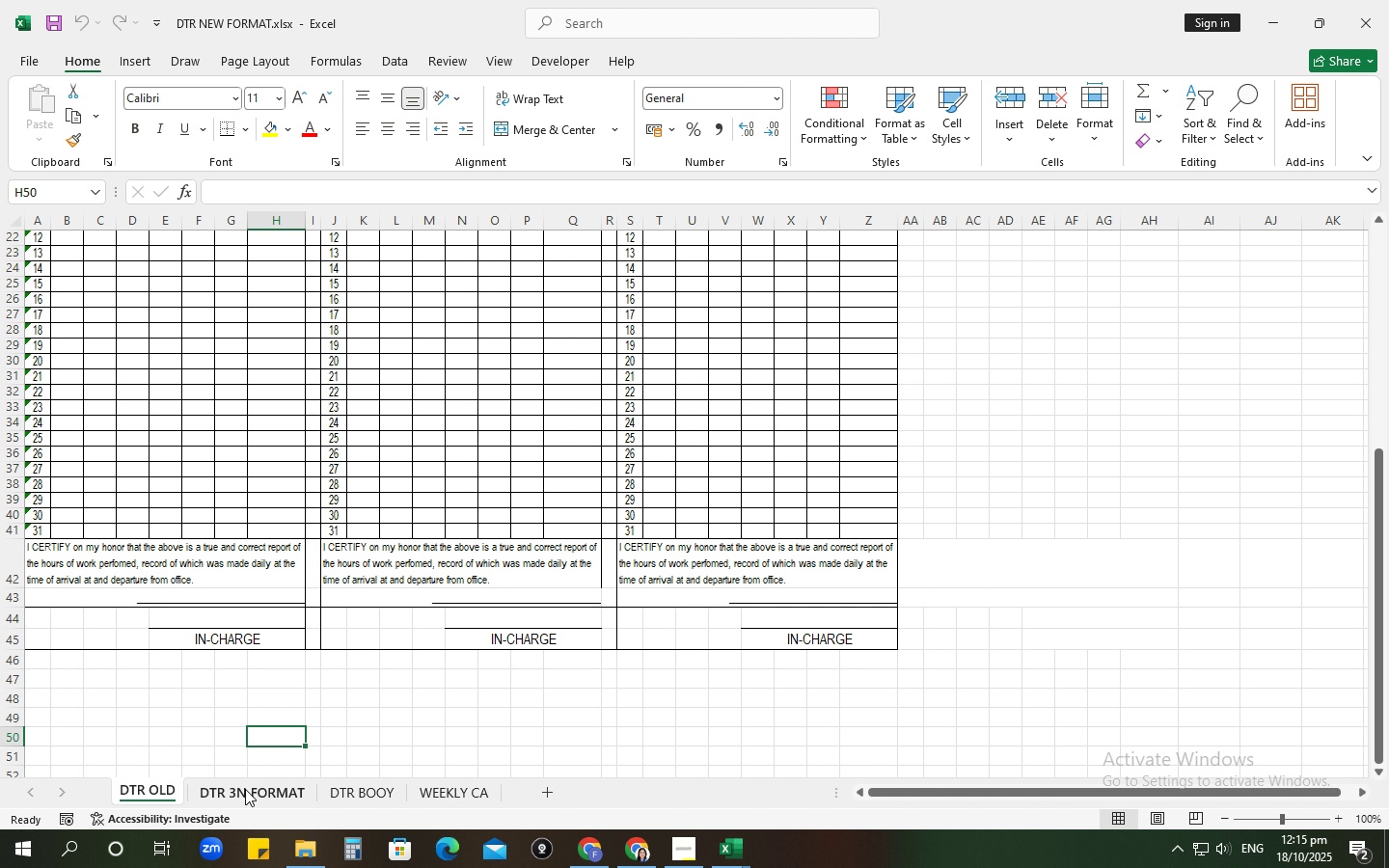 
left_click([246, 789])
 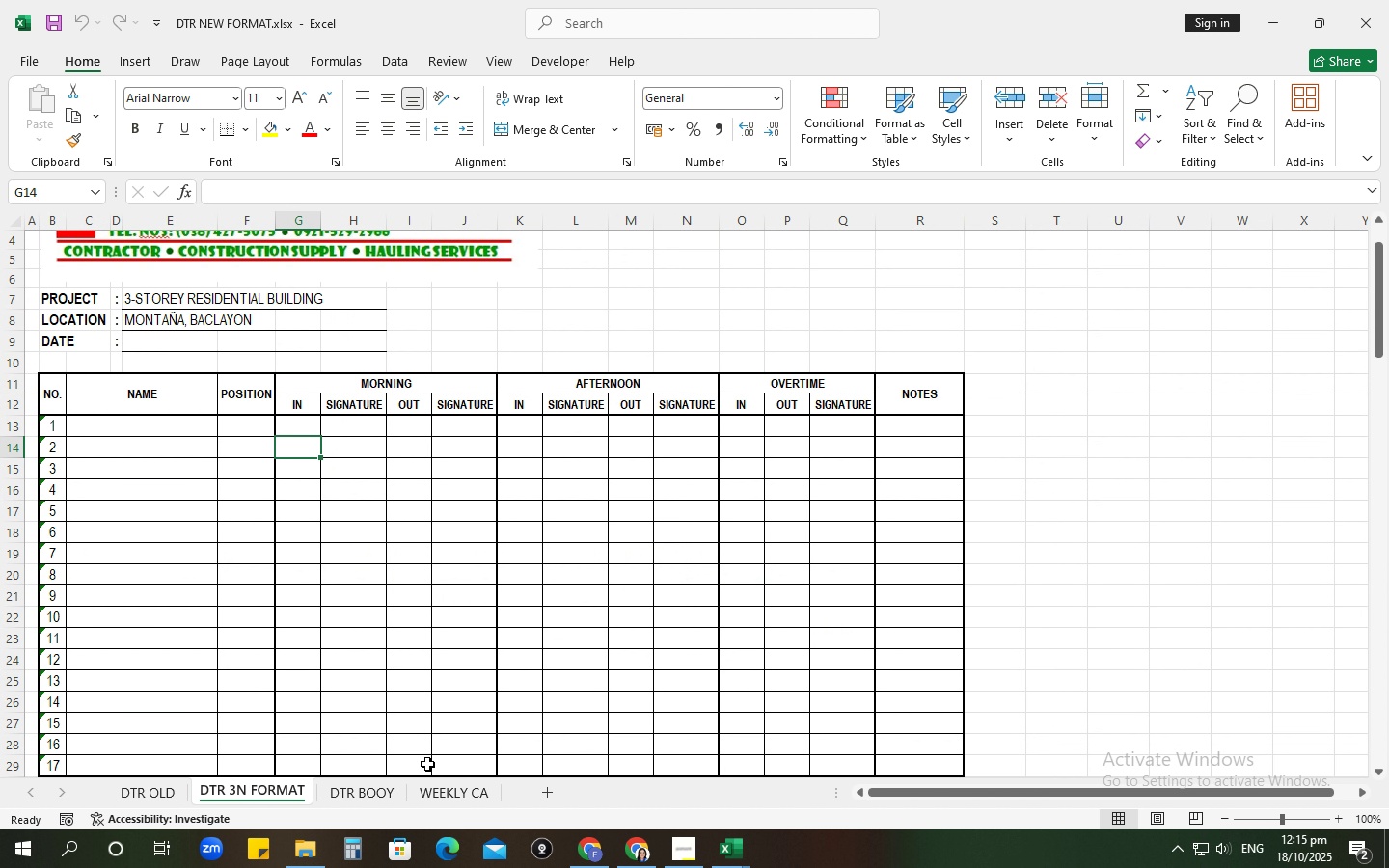 
left_click([379, 785])
 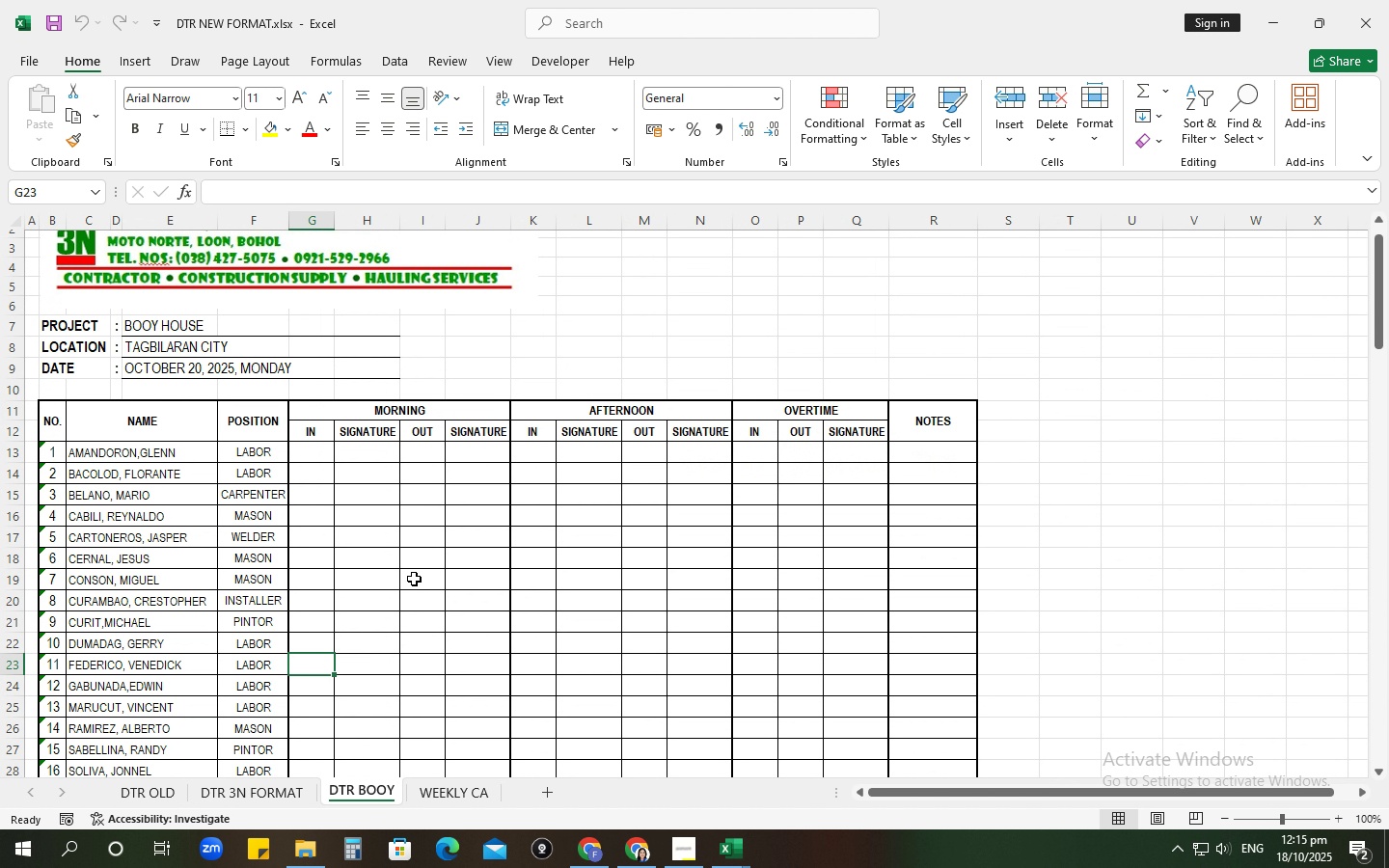 
scroll: coordinate [414, 579], scroll_direction: down, amount: 2.0
 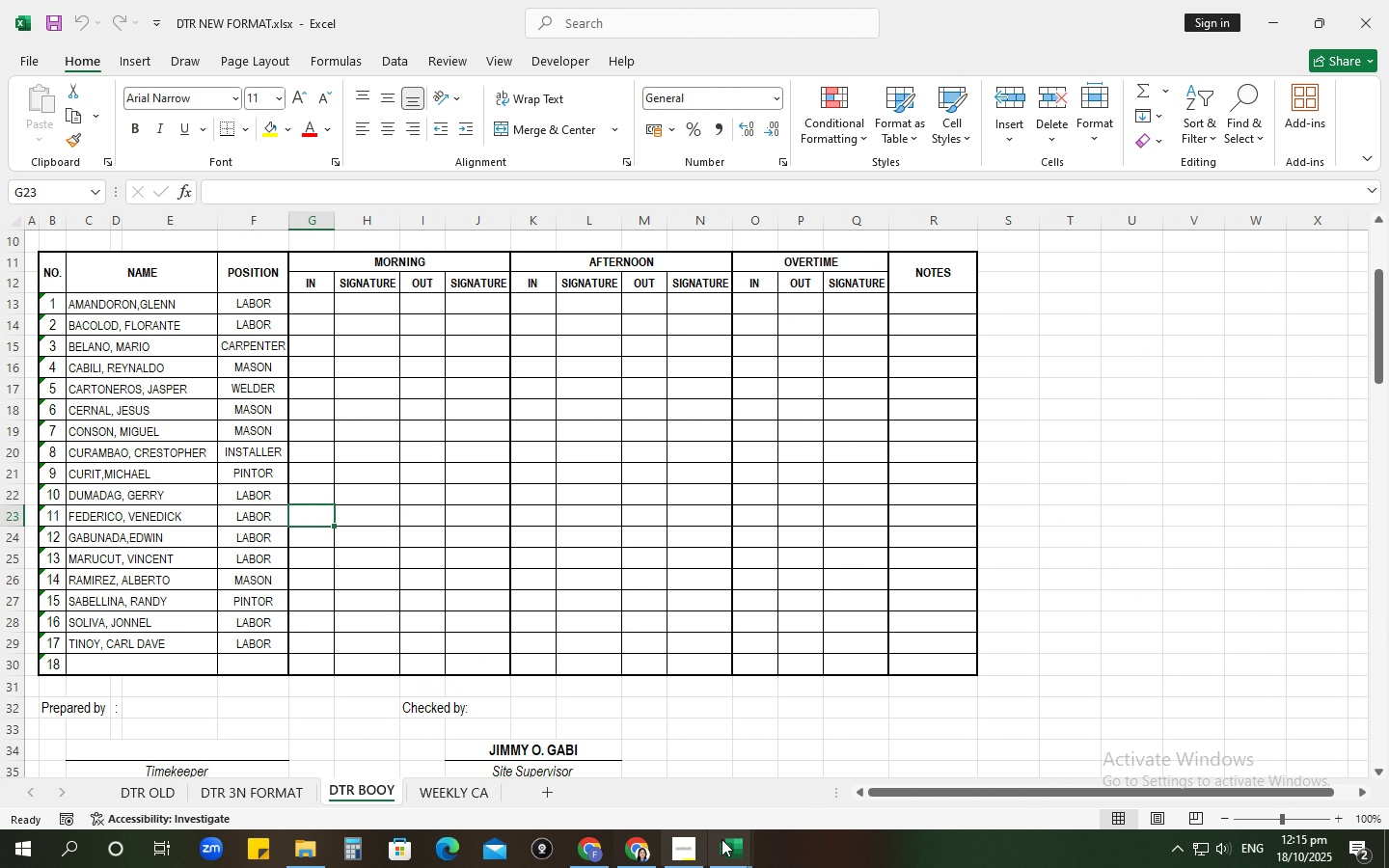 
left_click([739, 842])
 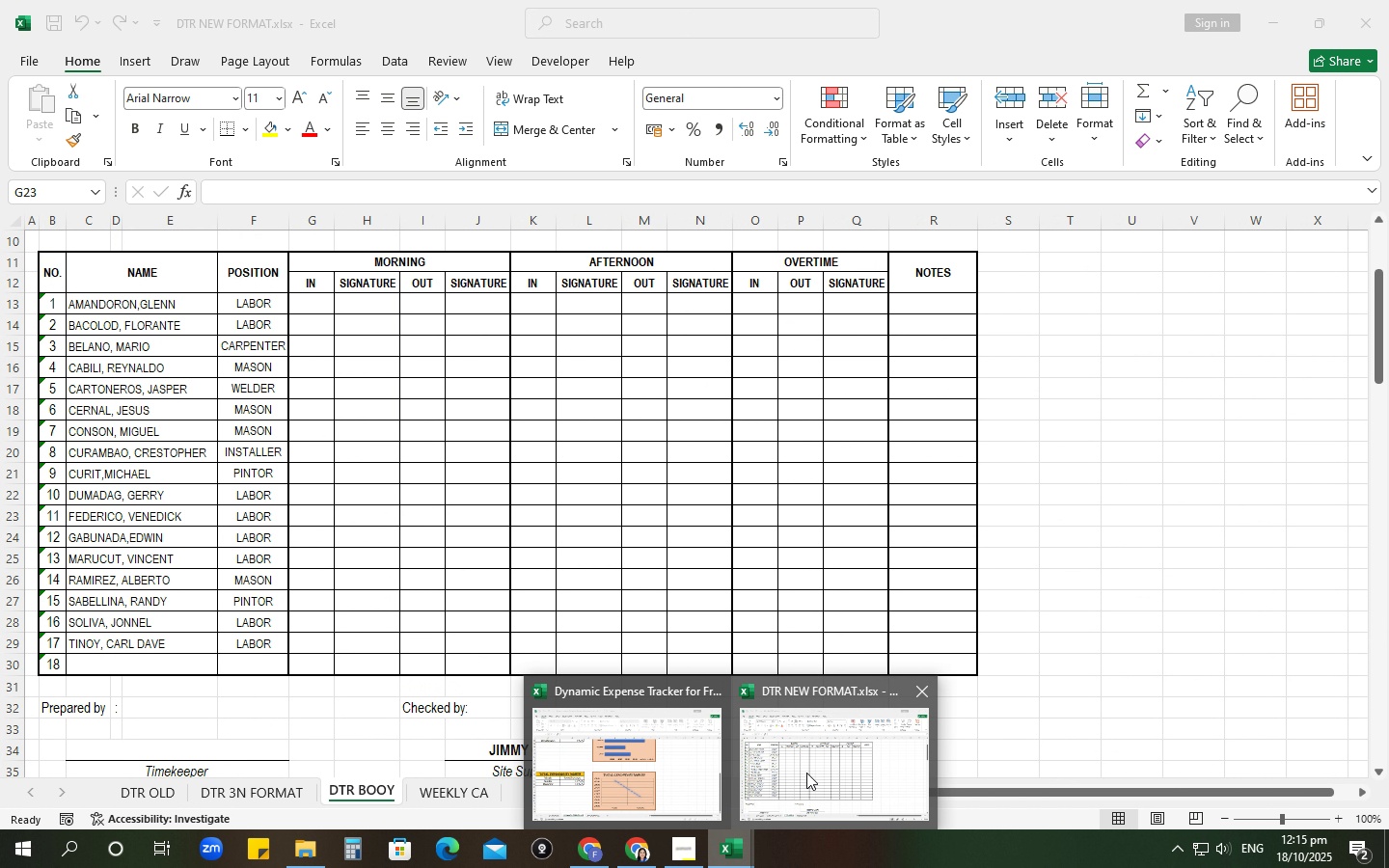 
left_click([795, 773])
 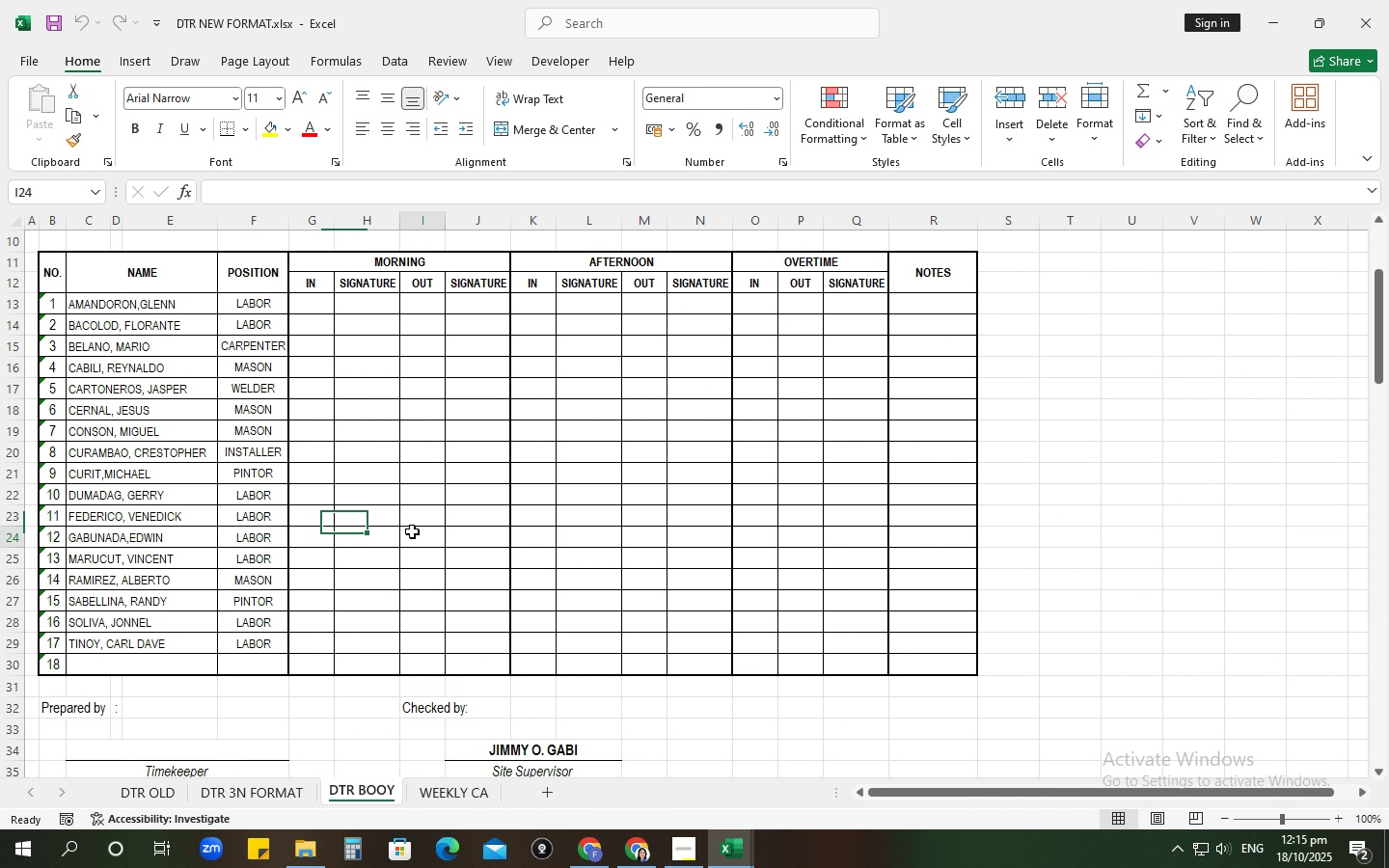 
left_click([412, 531])
 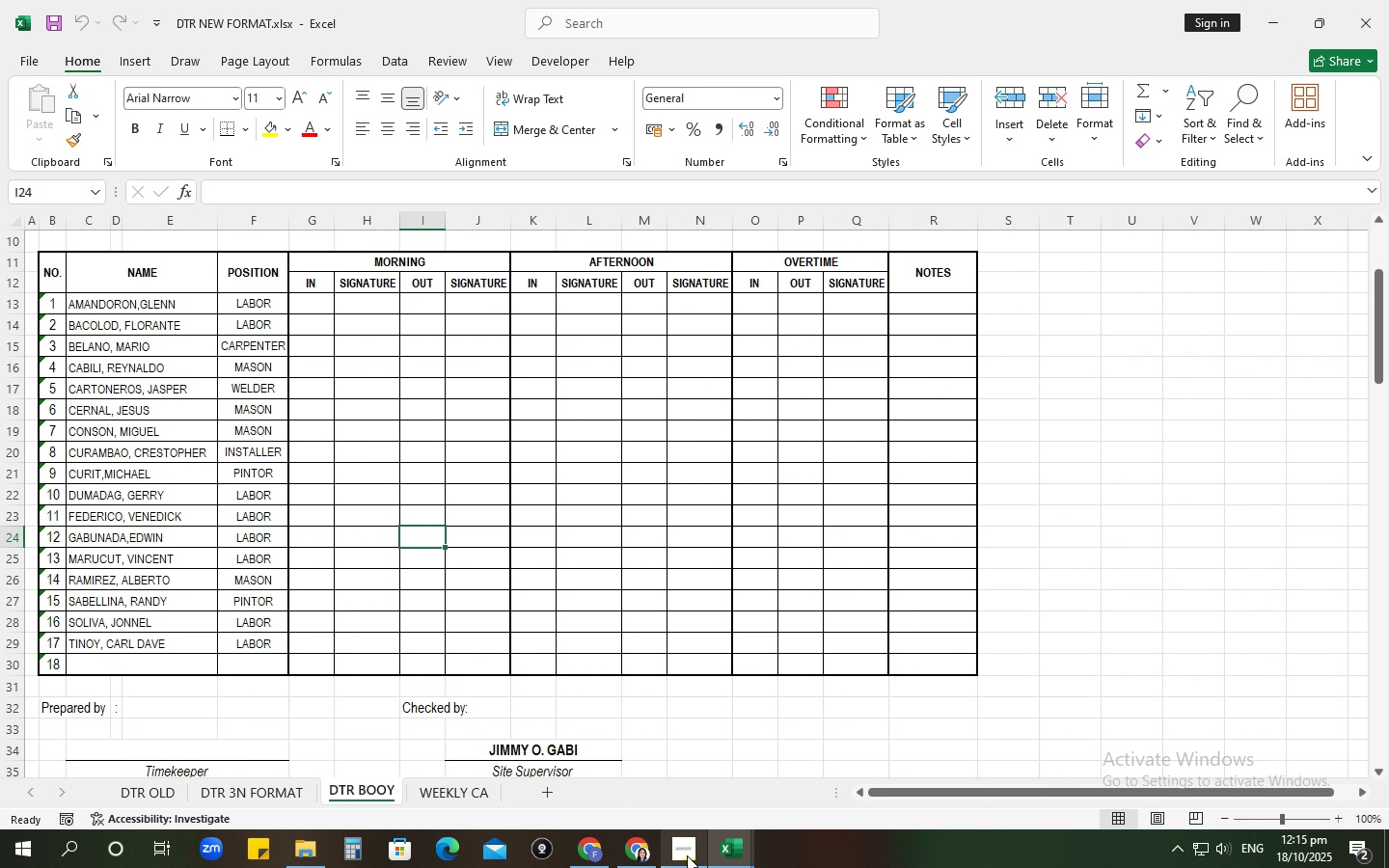 